 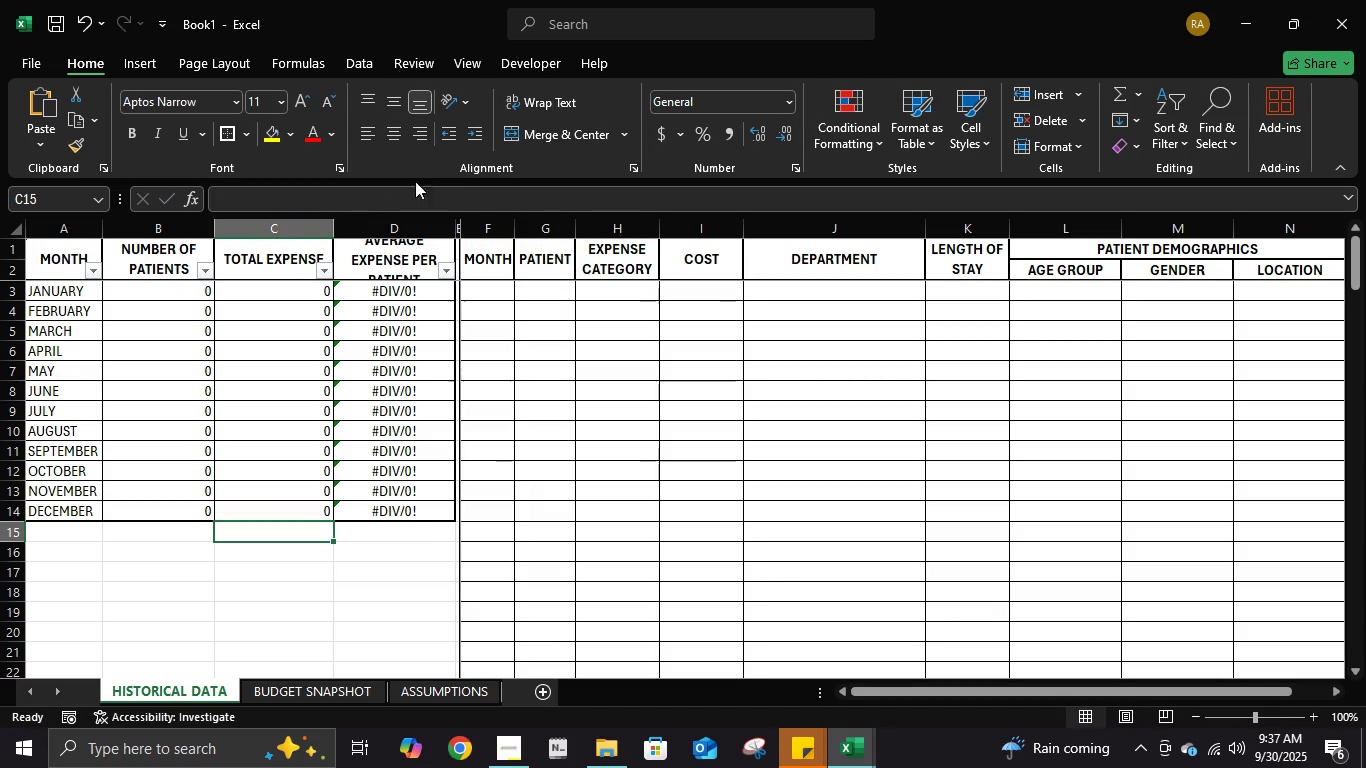 
left_click([412, 257])
 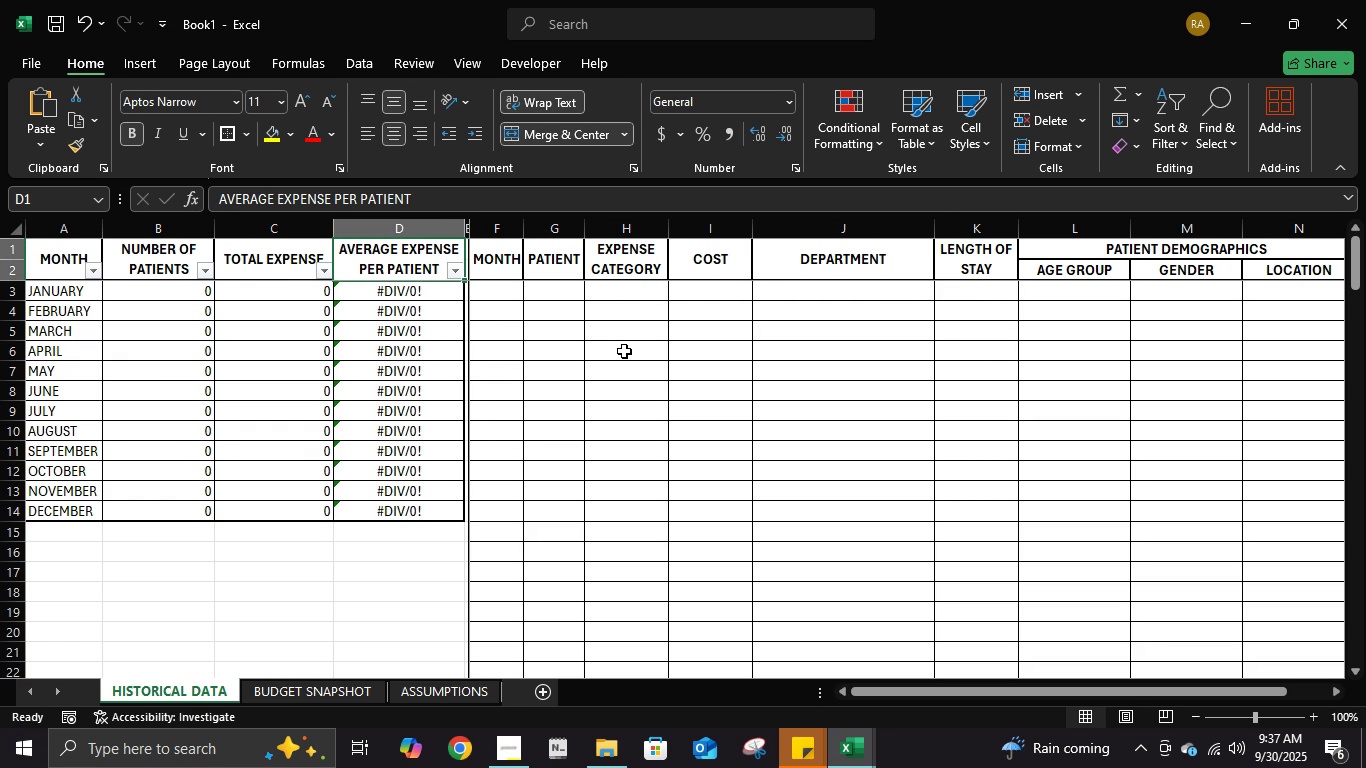 
wait(11.9)
 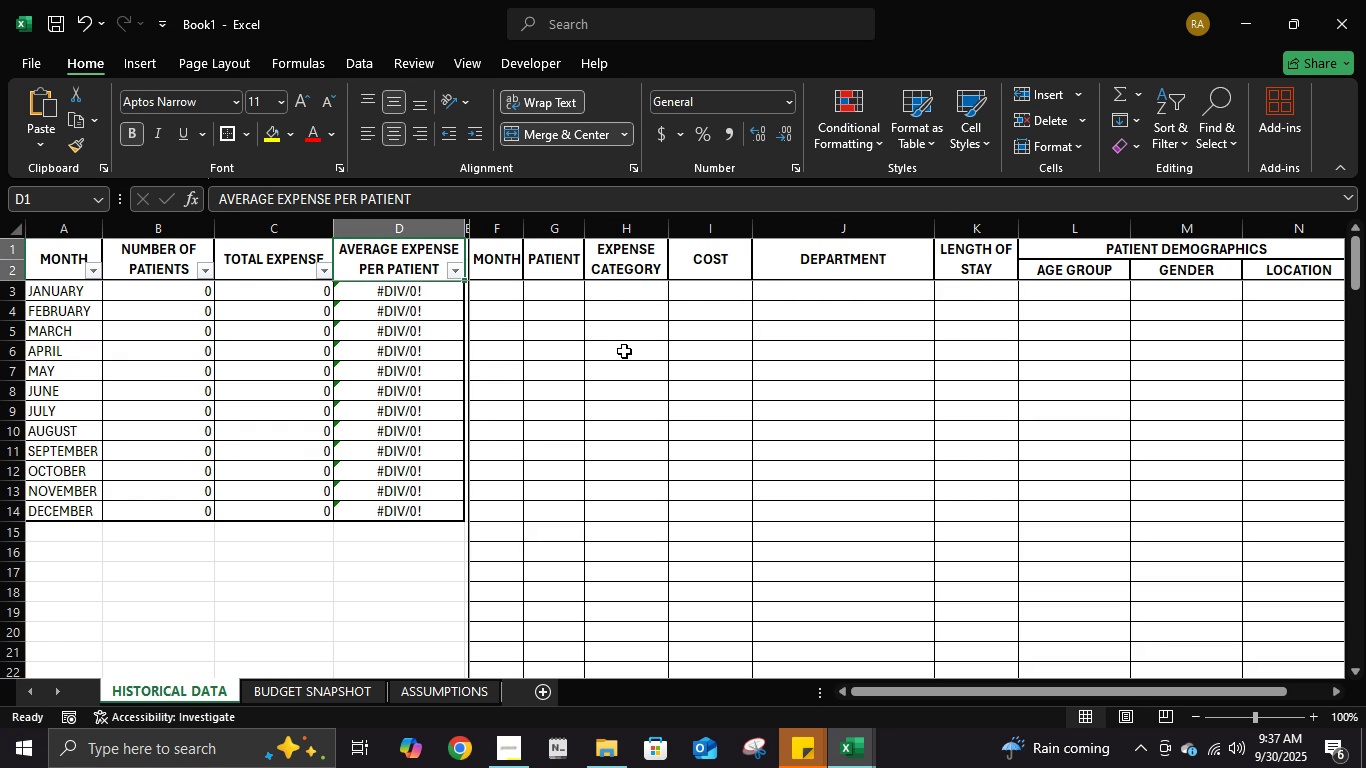 
scroll: coordinate [687, 429], scroll_direction: down, amount: 3.0
 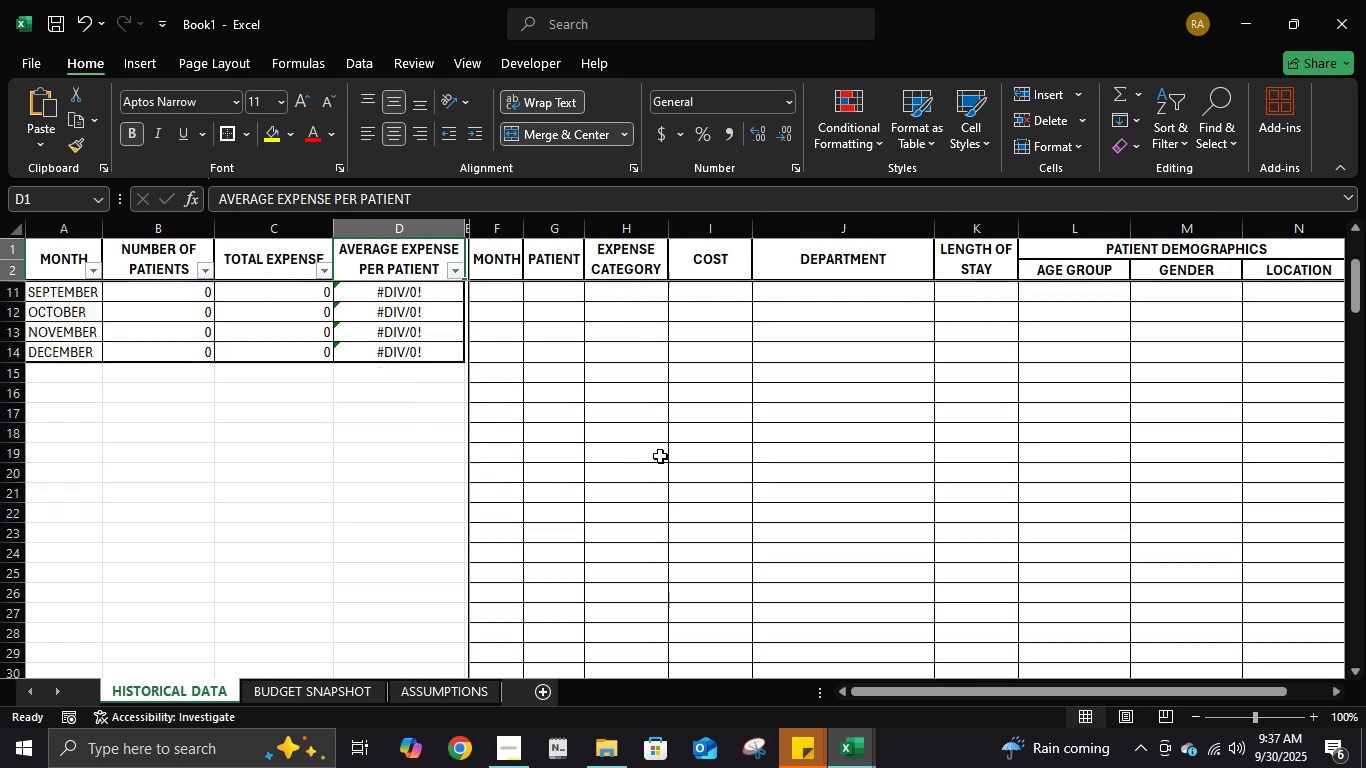 
scroll: coordinate [664, 457], scroll_direction: up, amount: 9.0